 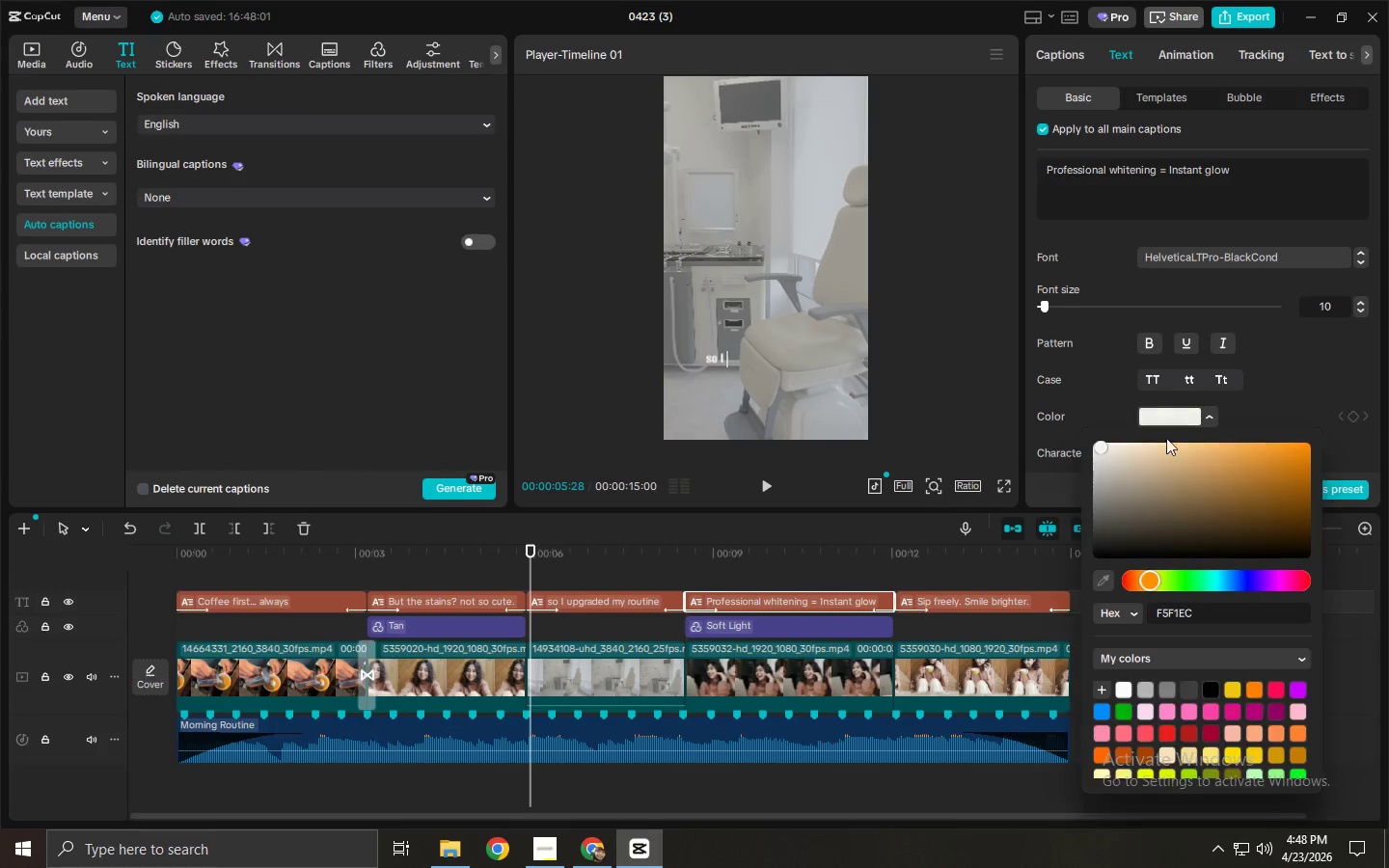 
left_click_drag(start_coordinate=[1199, 607], to_coordinate=[1053, 610])
 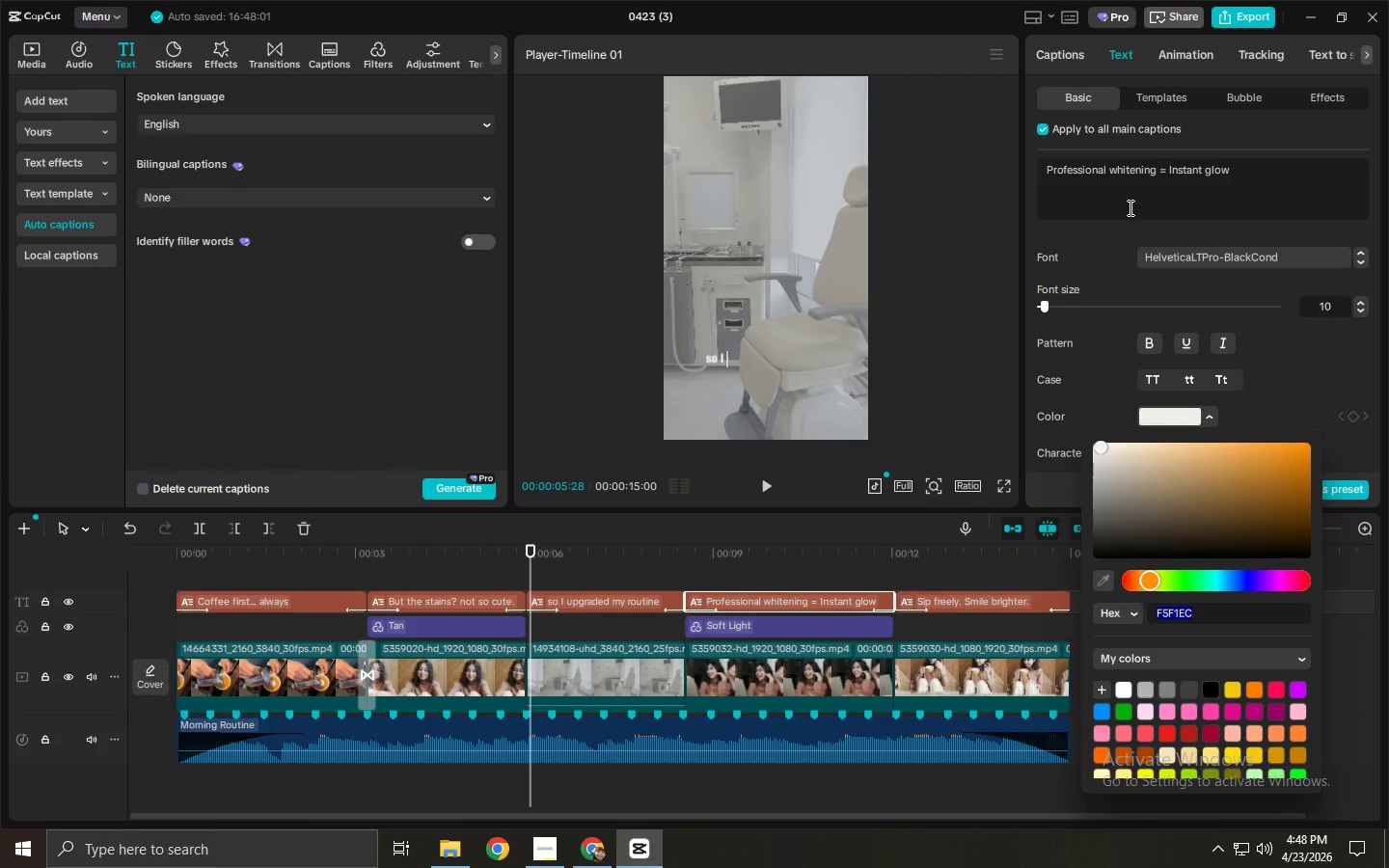 
left_click_drag(start_coordinate=[1238, 177], to_coordinate=[1206, 171])
 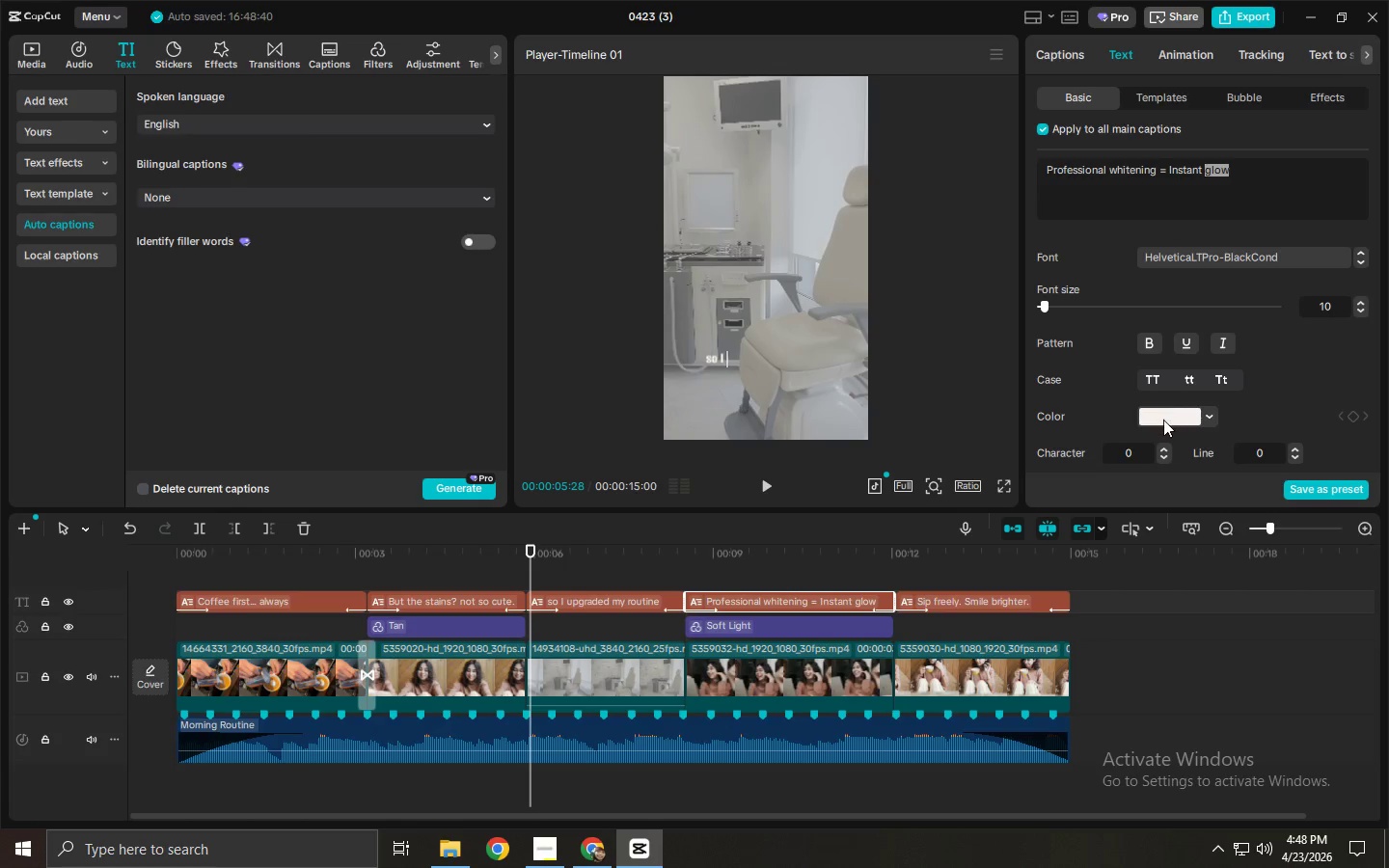 
left_click([1163, 420])
 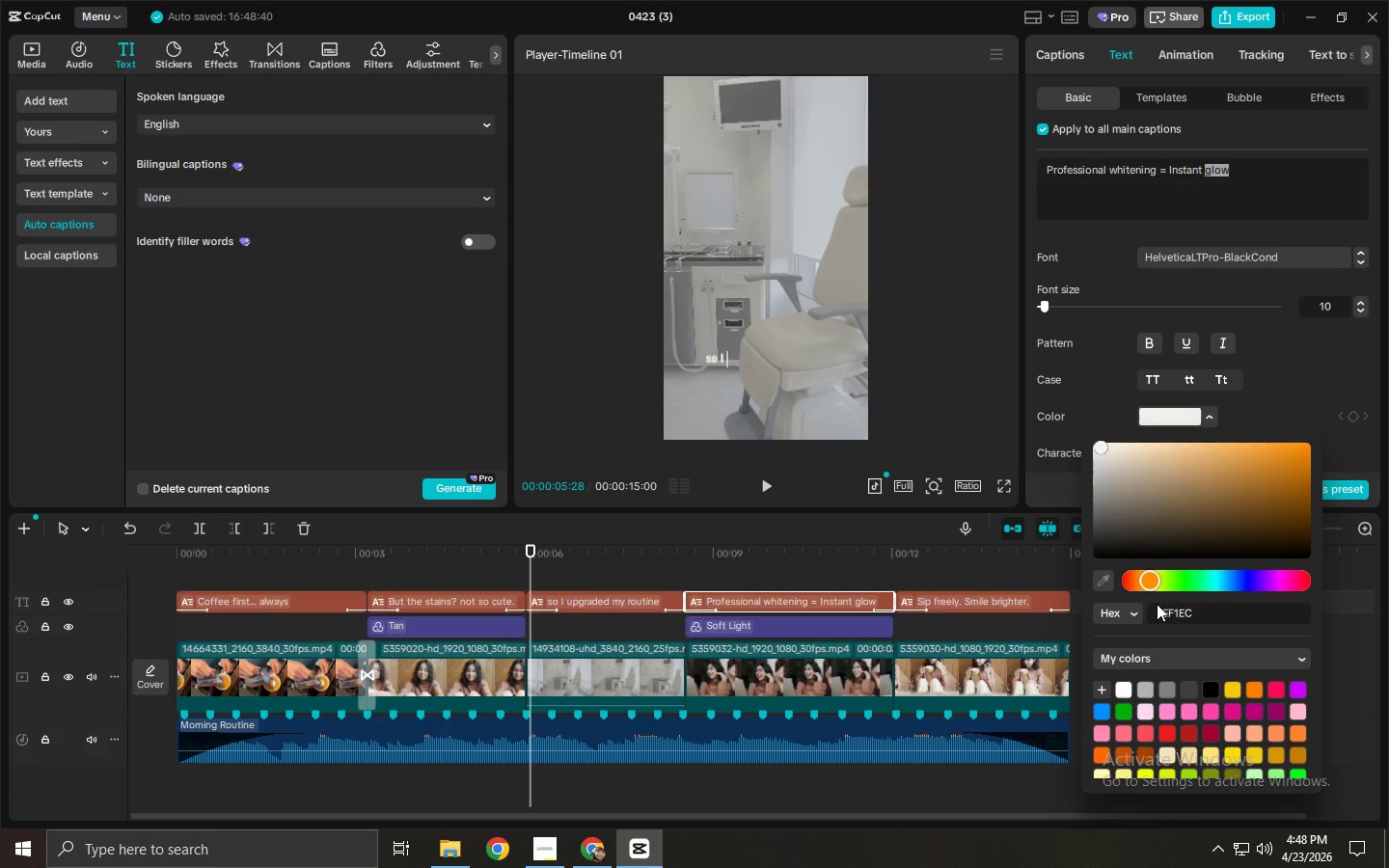 
left_click_drag(start_coordinate=[1218, 612], to_coordinate=[1142, 616])
 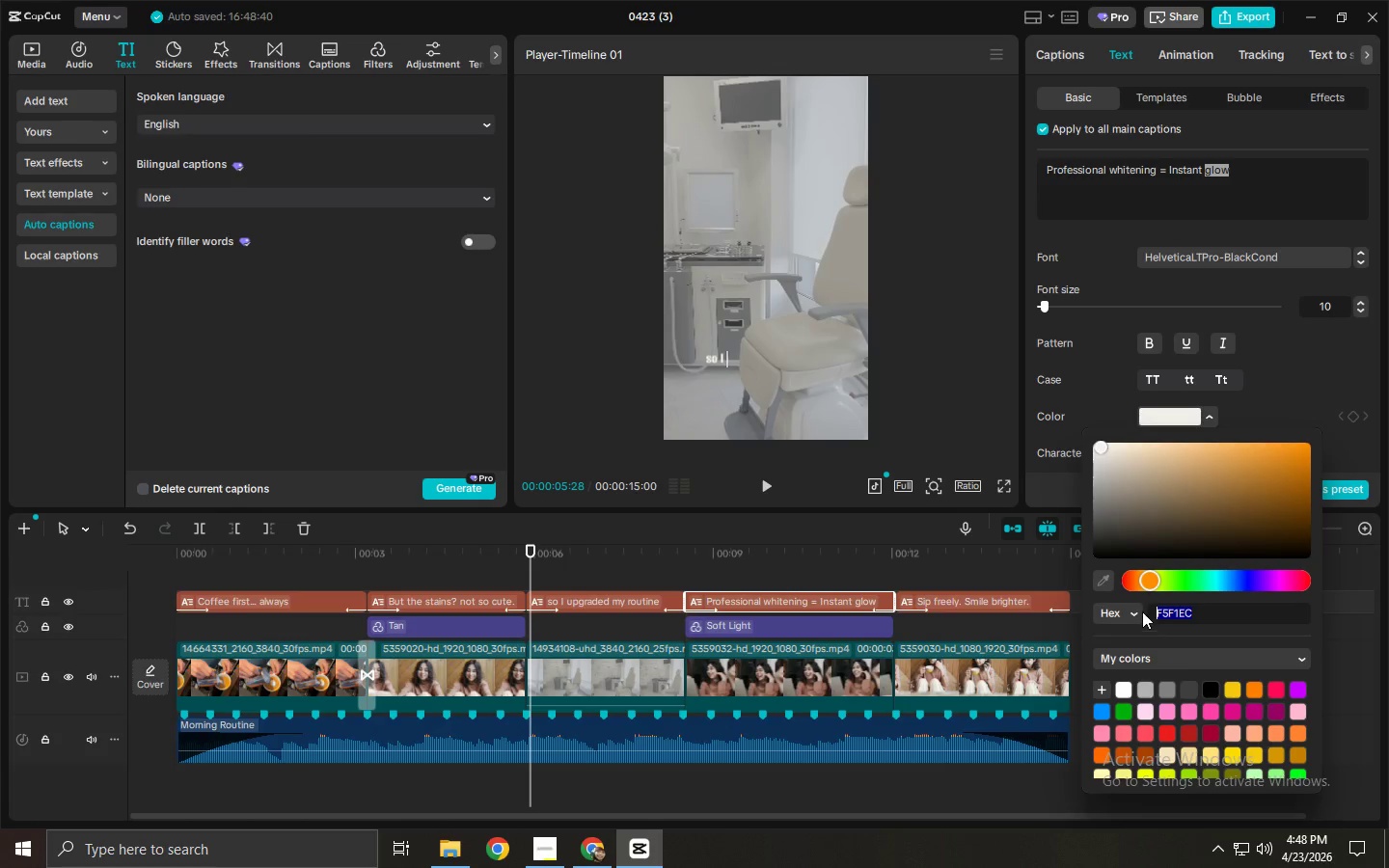 
key(E)
 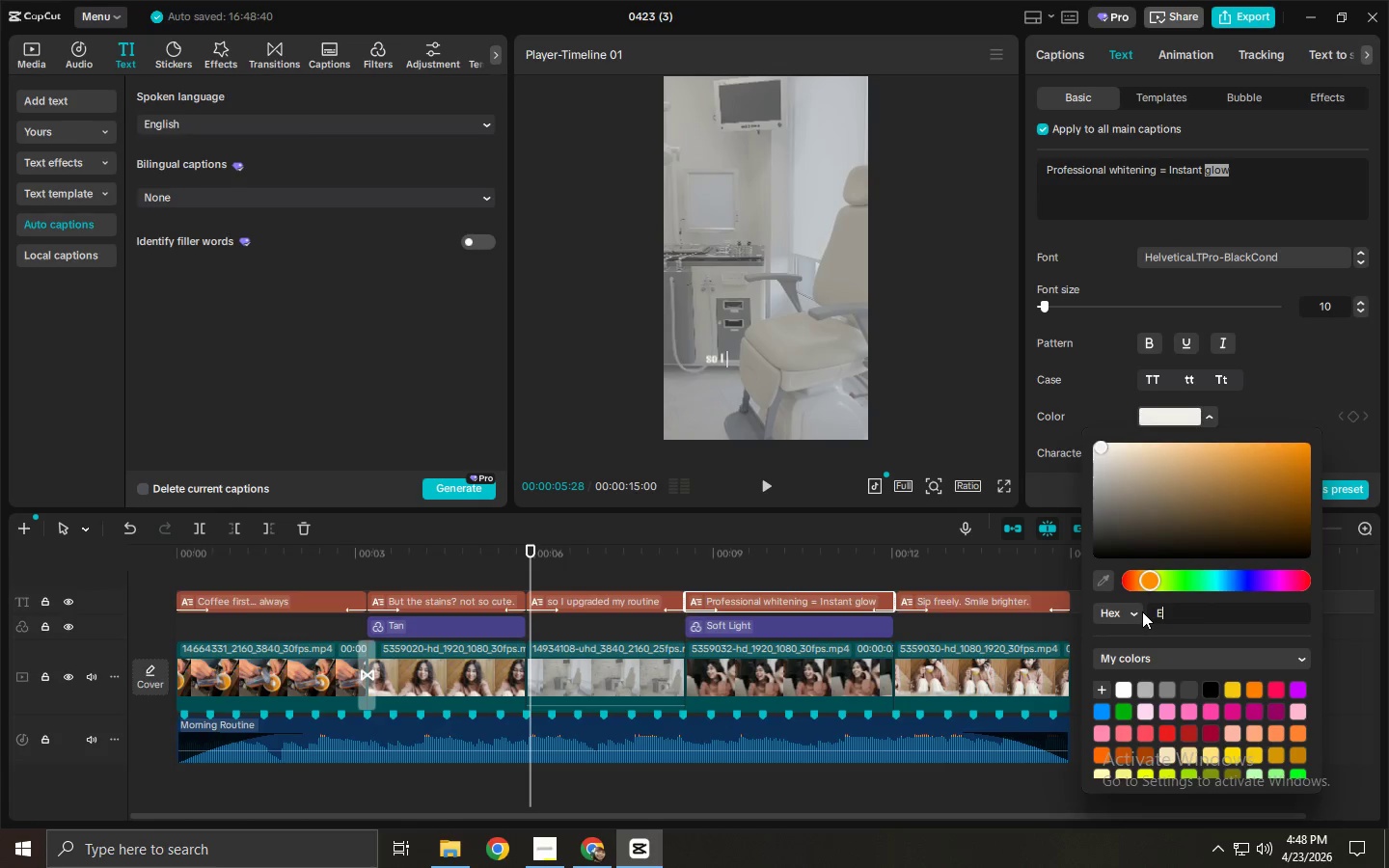 
key(Numpad0)
 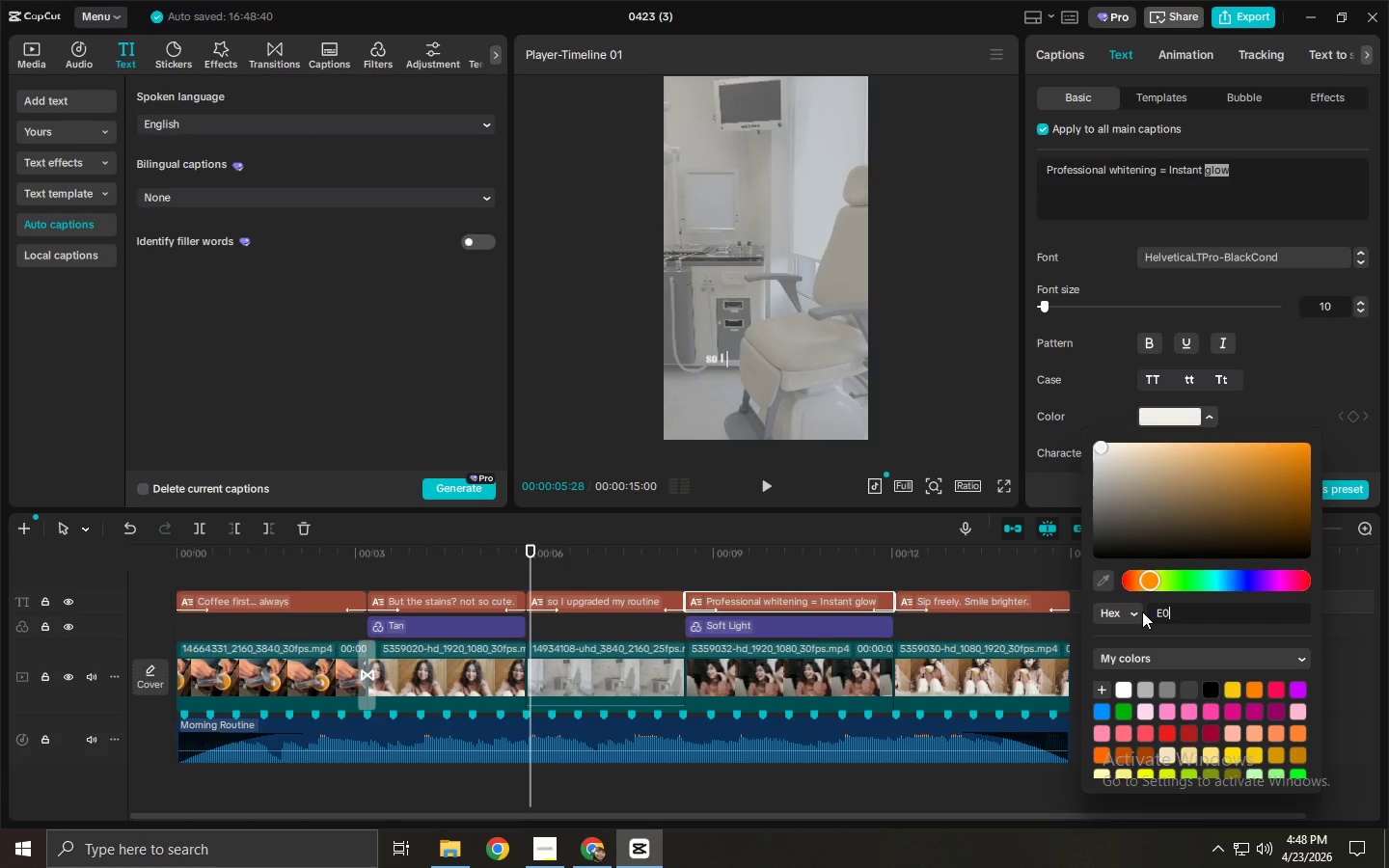 
key(C)
 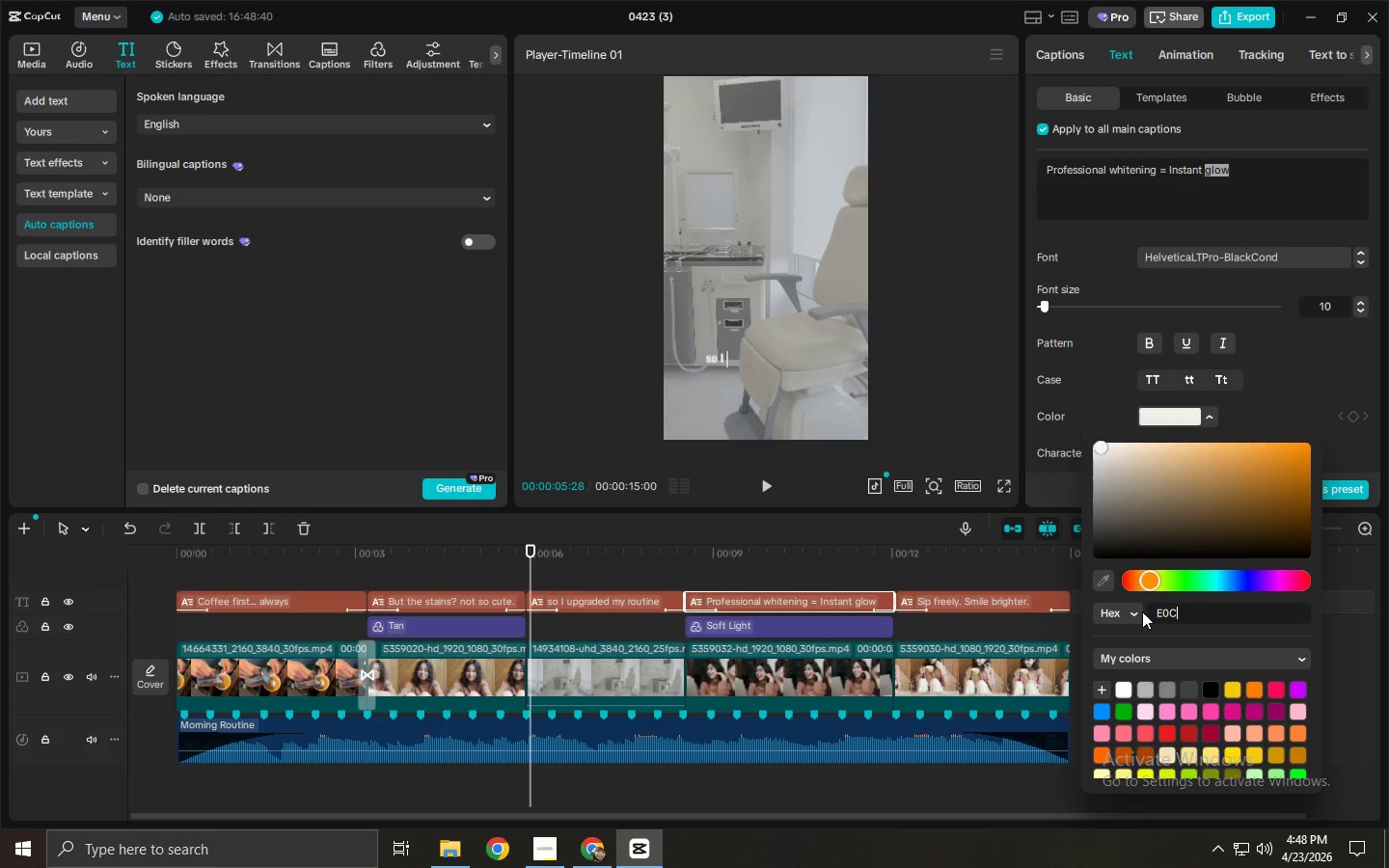 
key(Alt+AltLeft)
 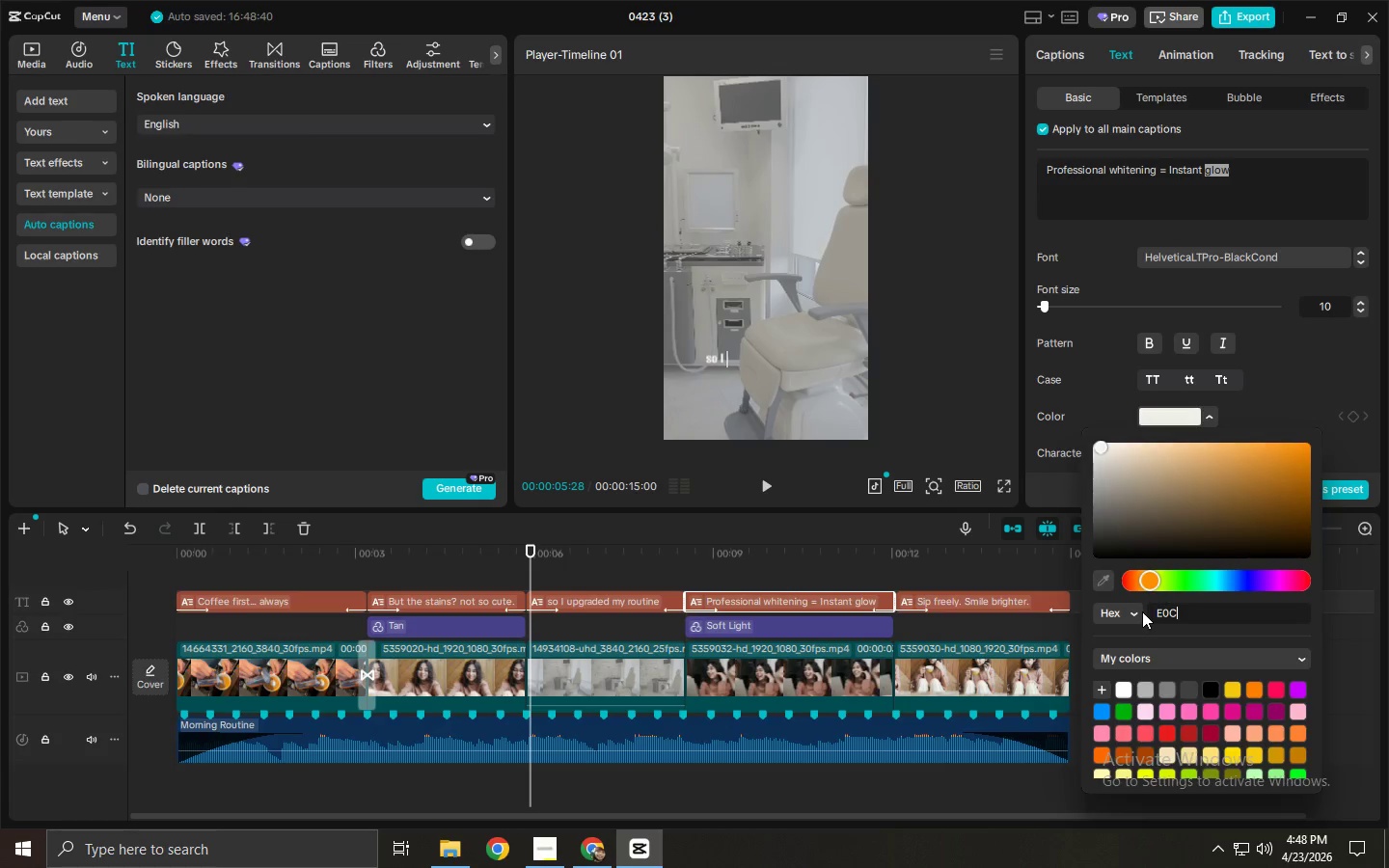 
key(Alt+Tab)